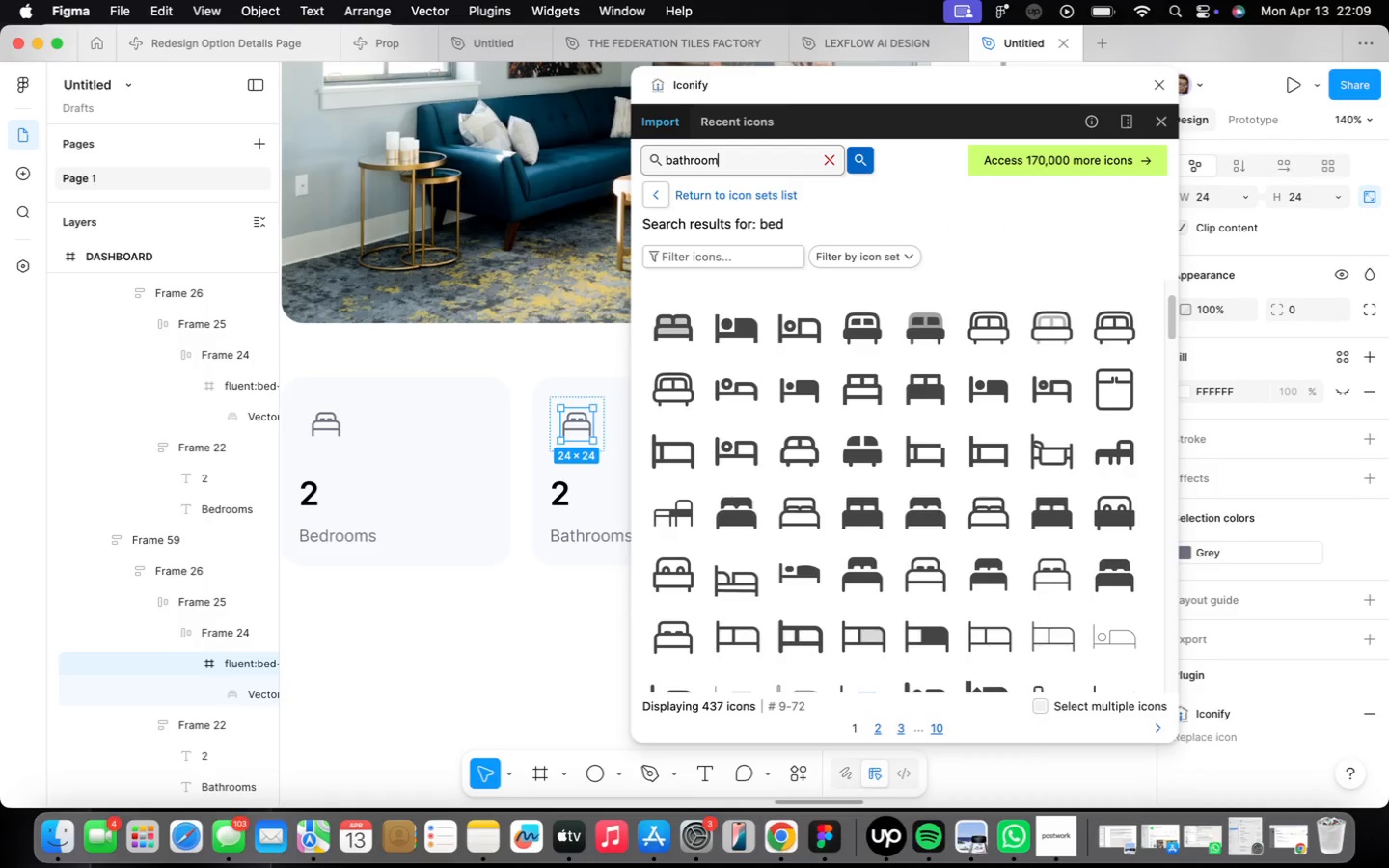 
key(Enter)
 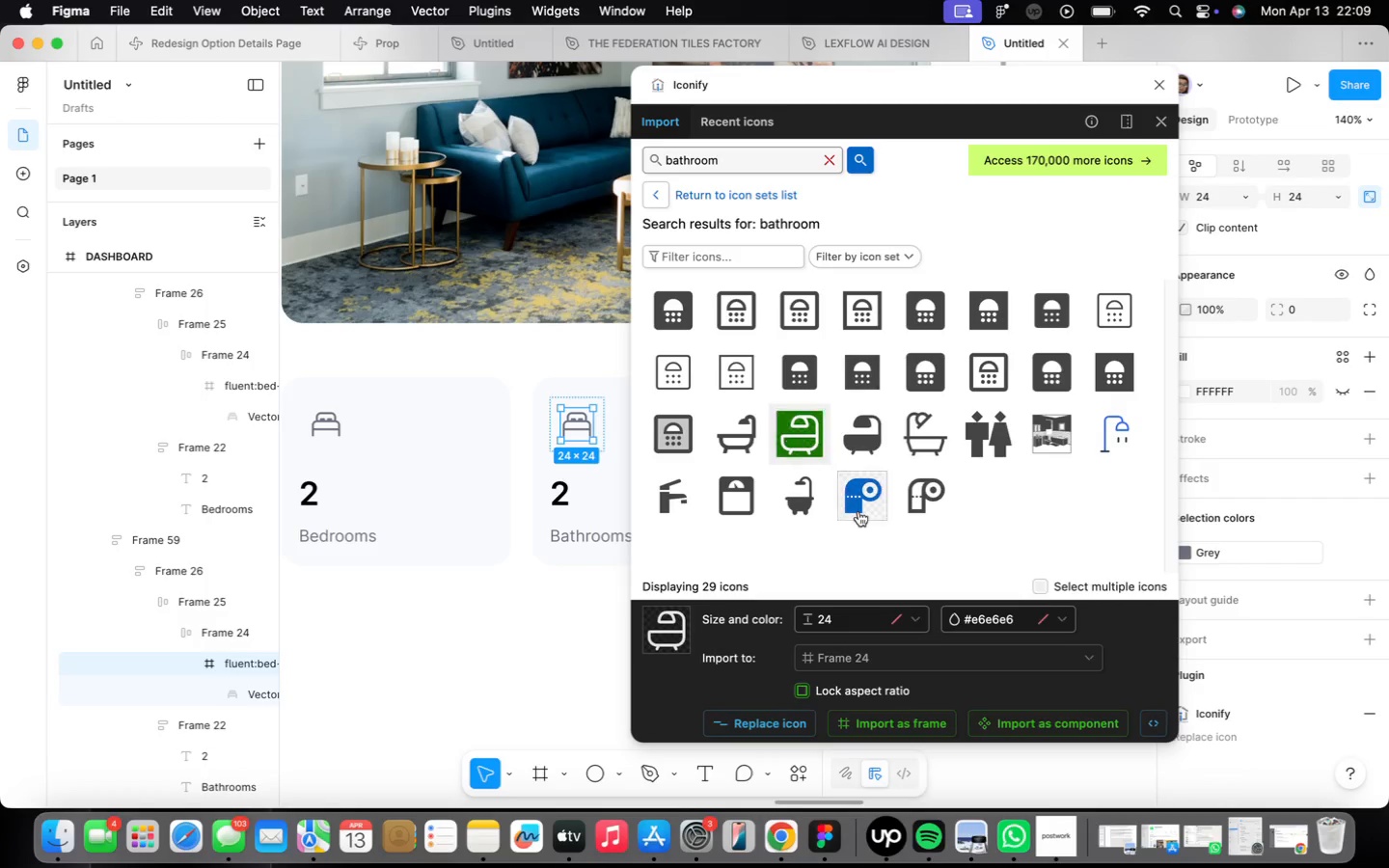 
left_click([774, 719])
 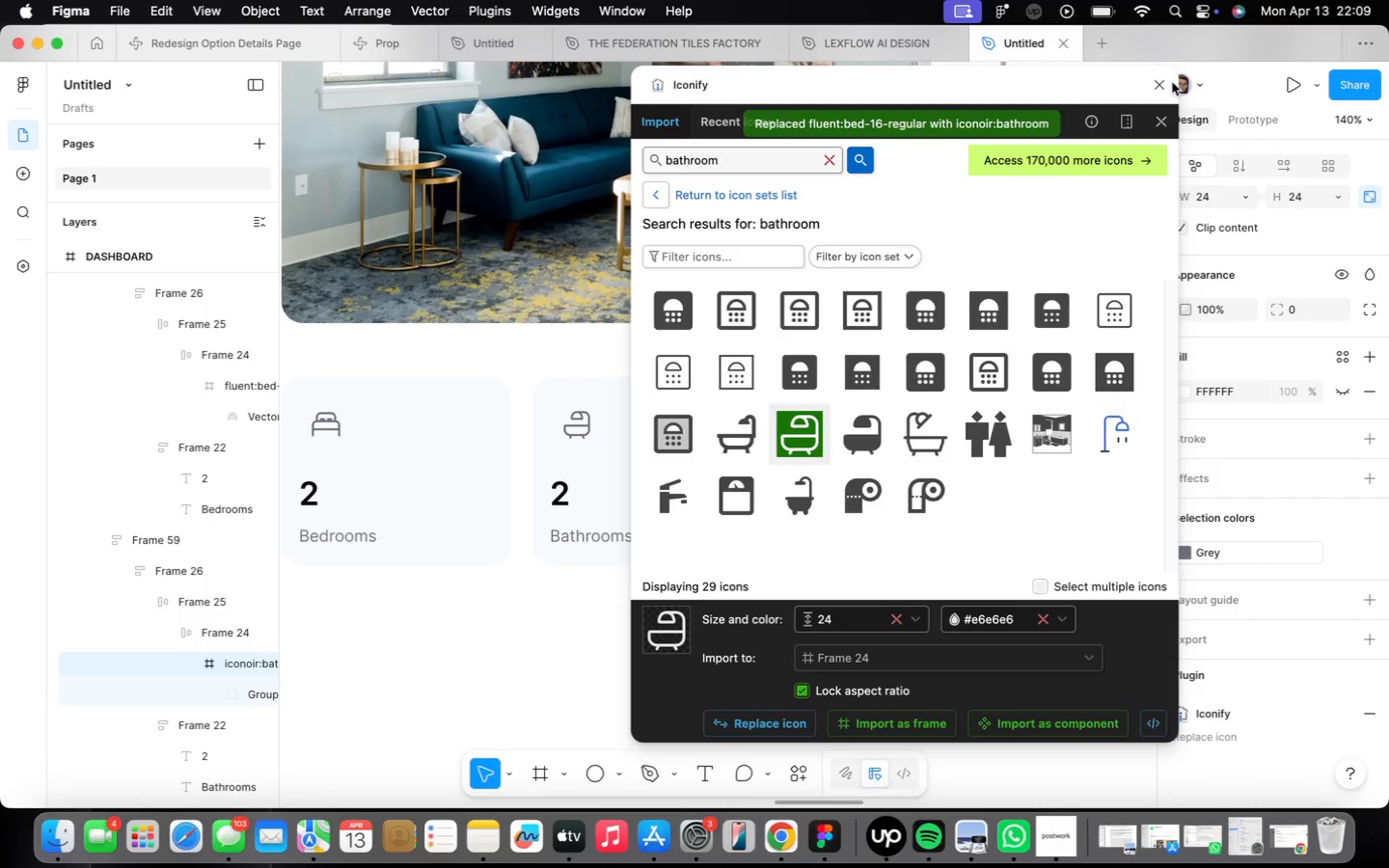 
left_click([1160, 82])
 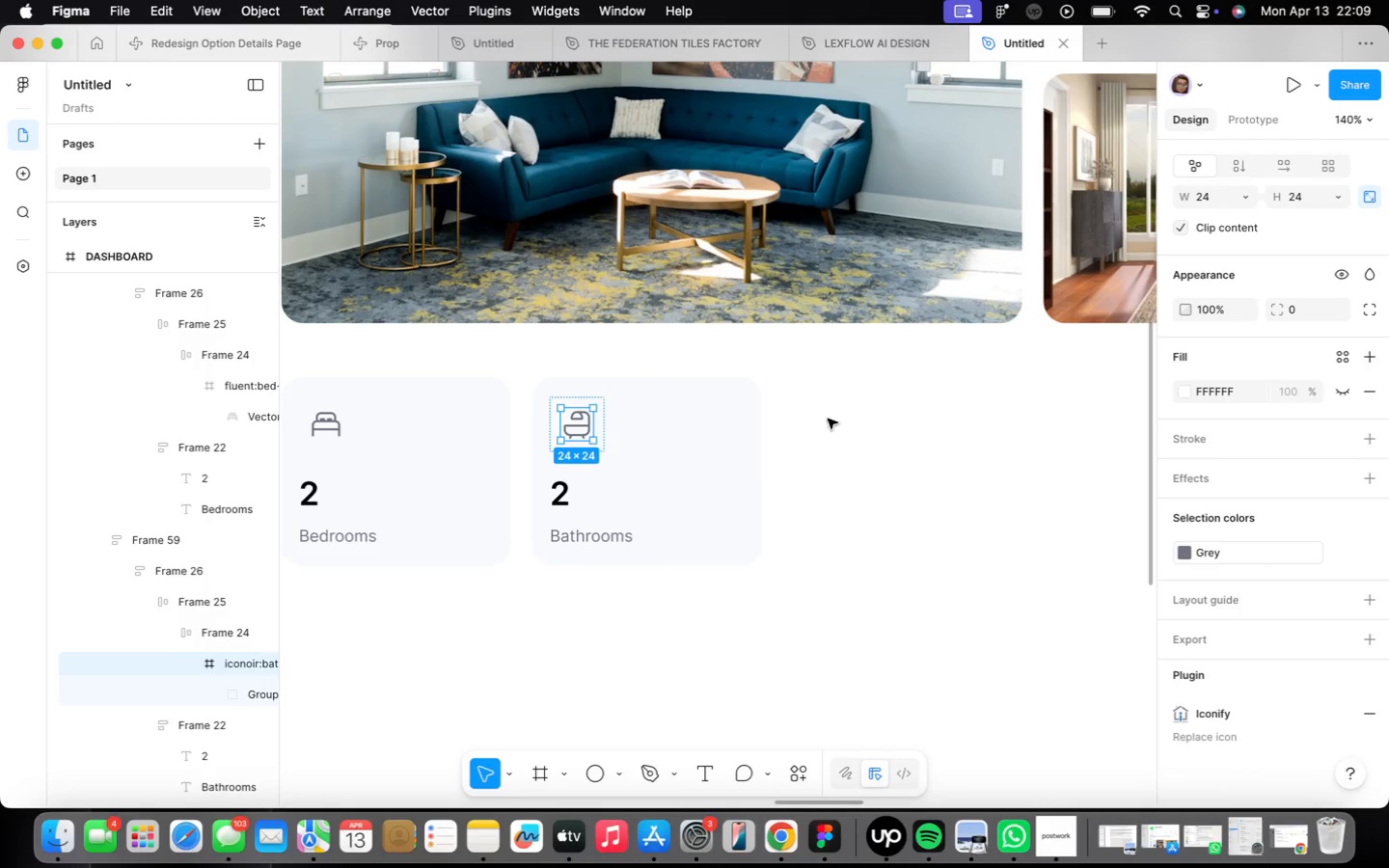 
left_click([703, 466])
 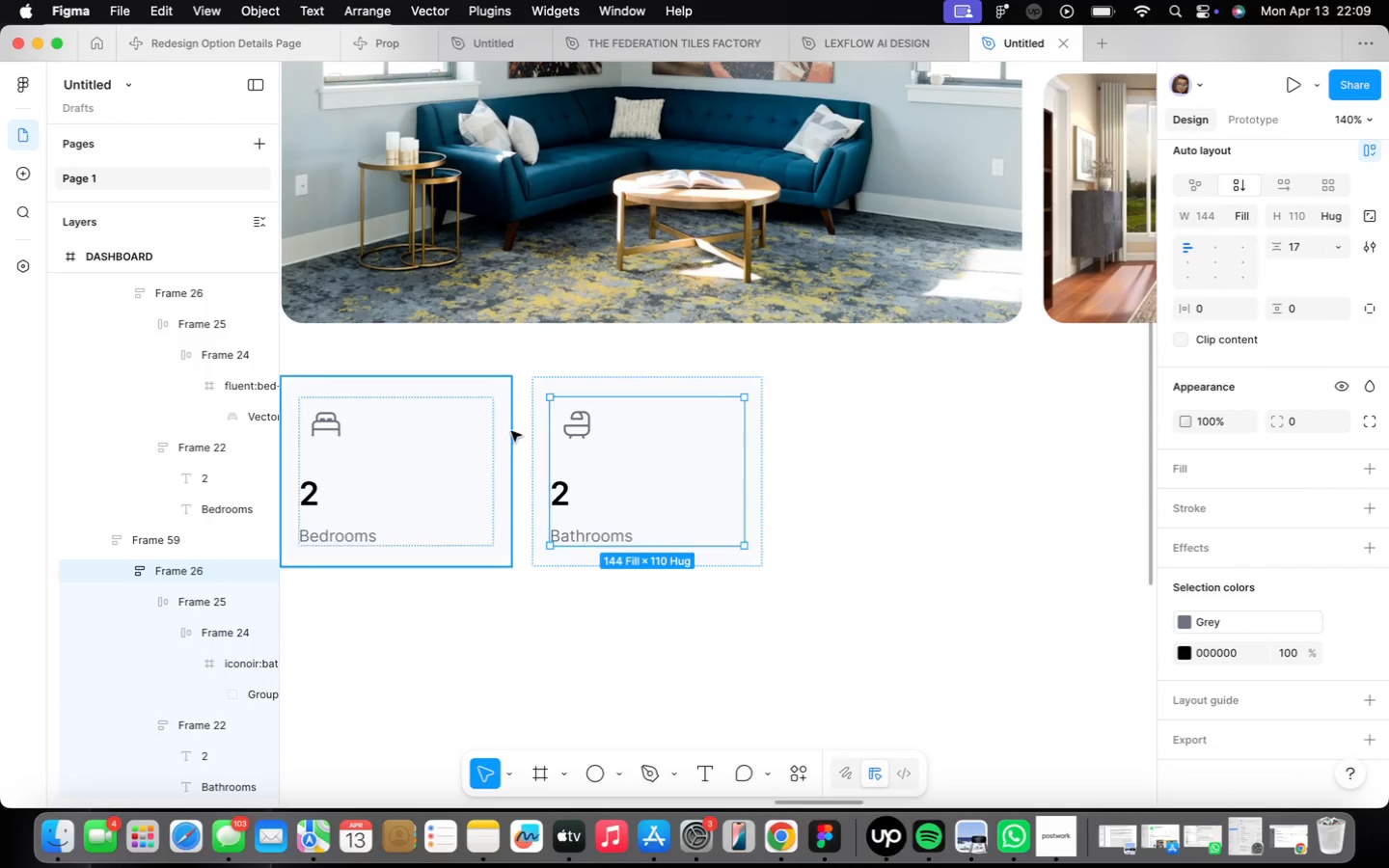 
left_click([492, 436])
 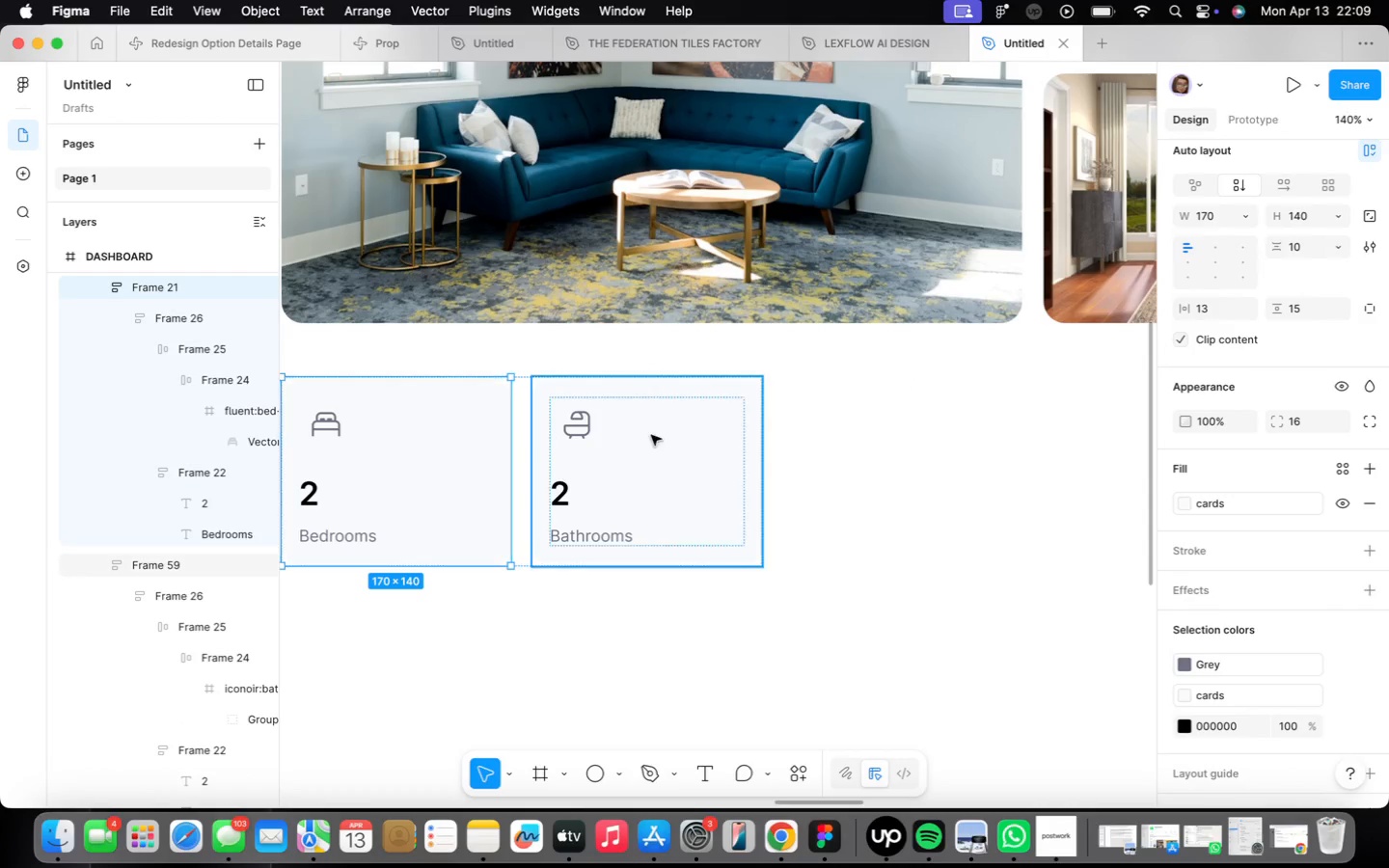 
left_click([651, 435])
 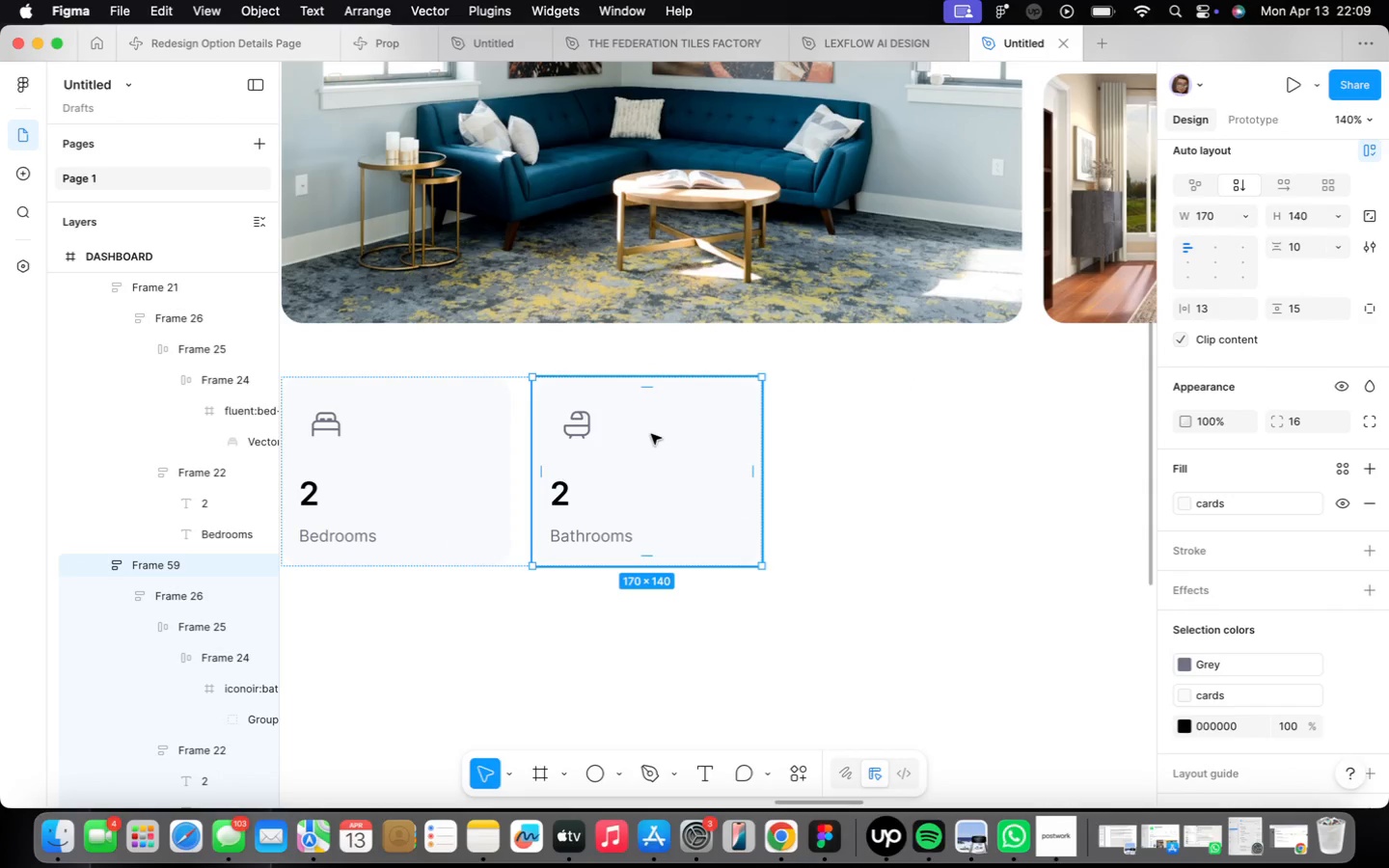 
key(Meta+CommandLeft)
 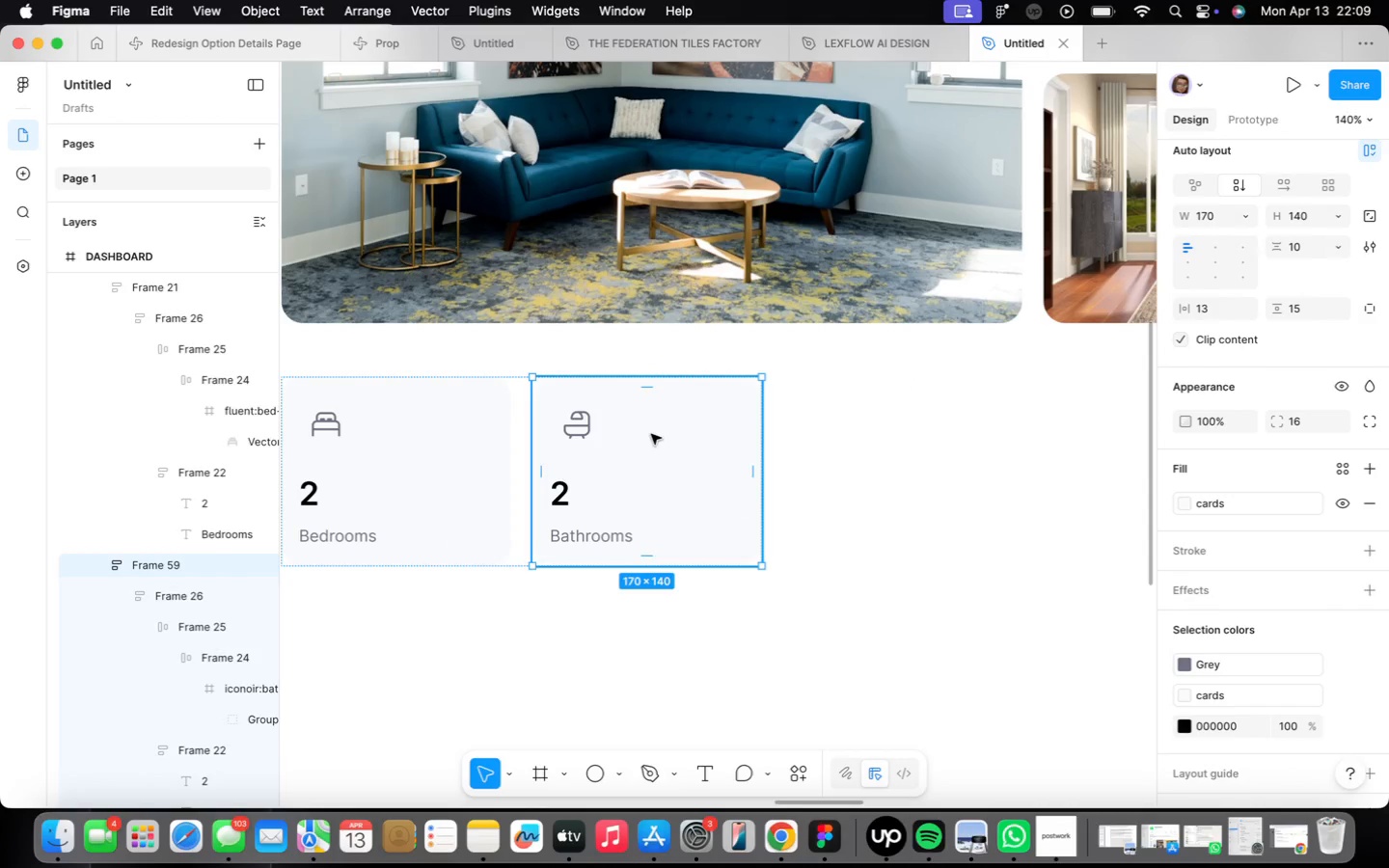 
key(Meta+D)
 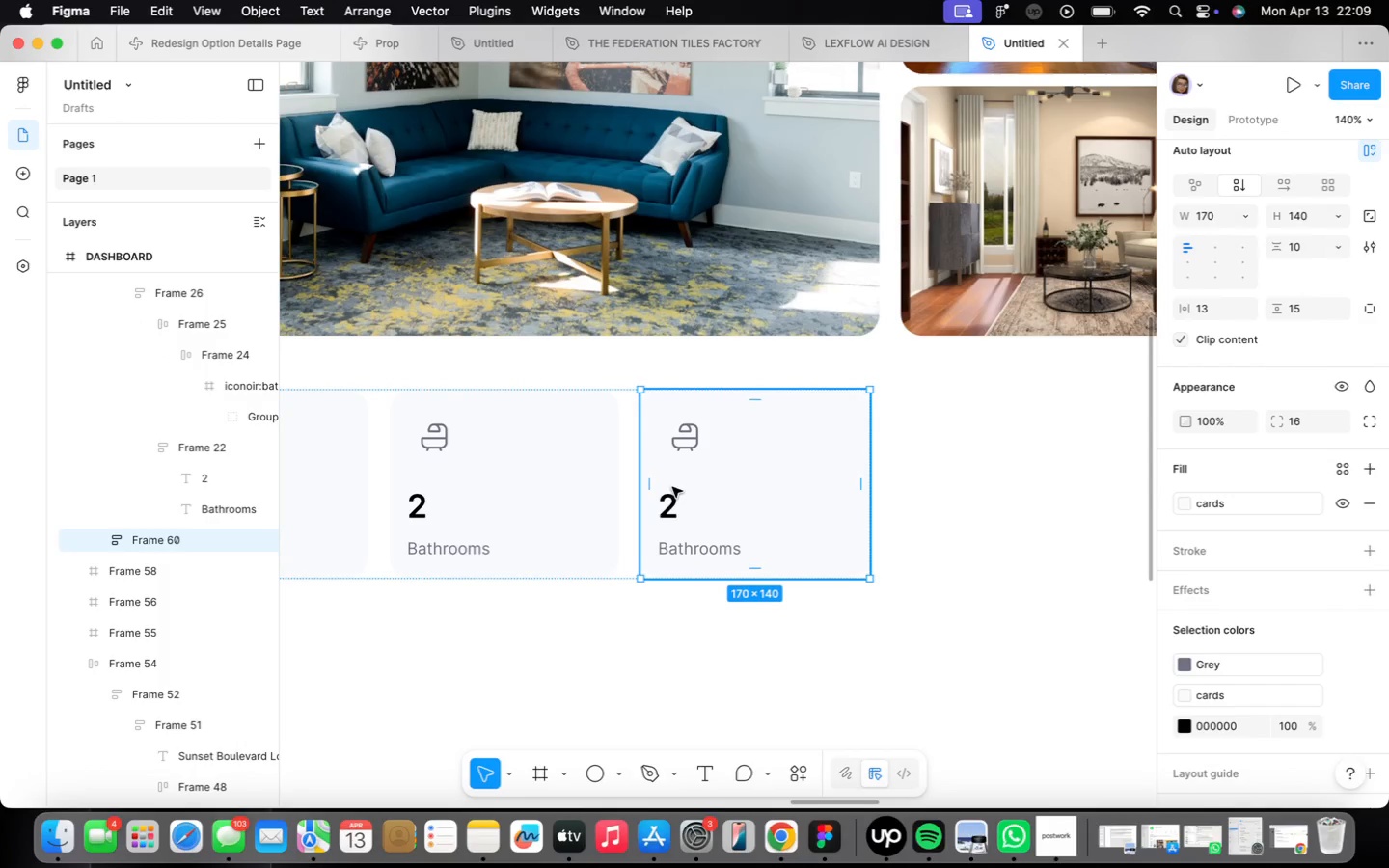 
double_click([669, 502])
 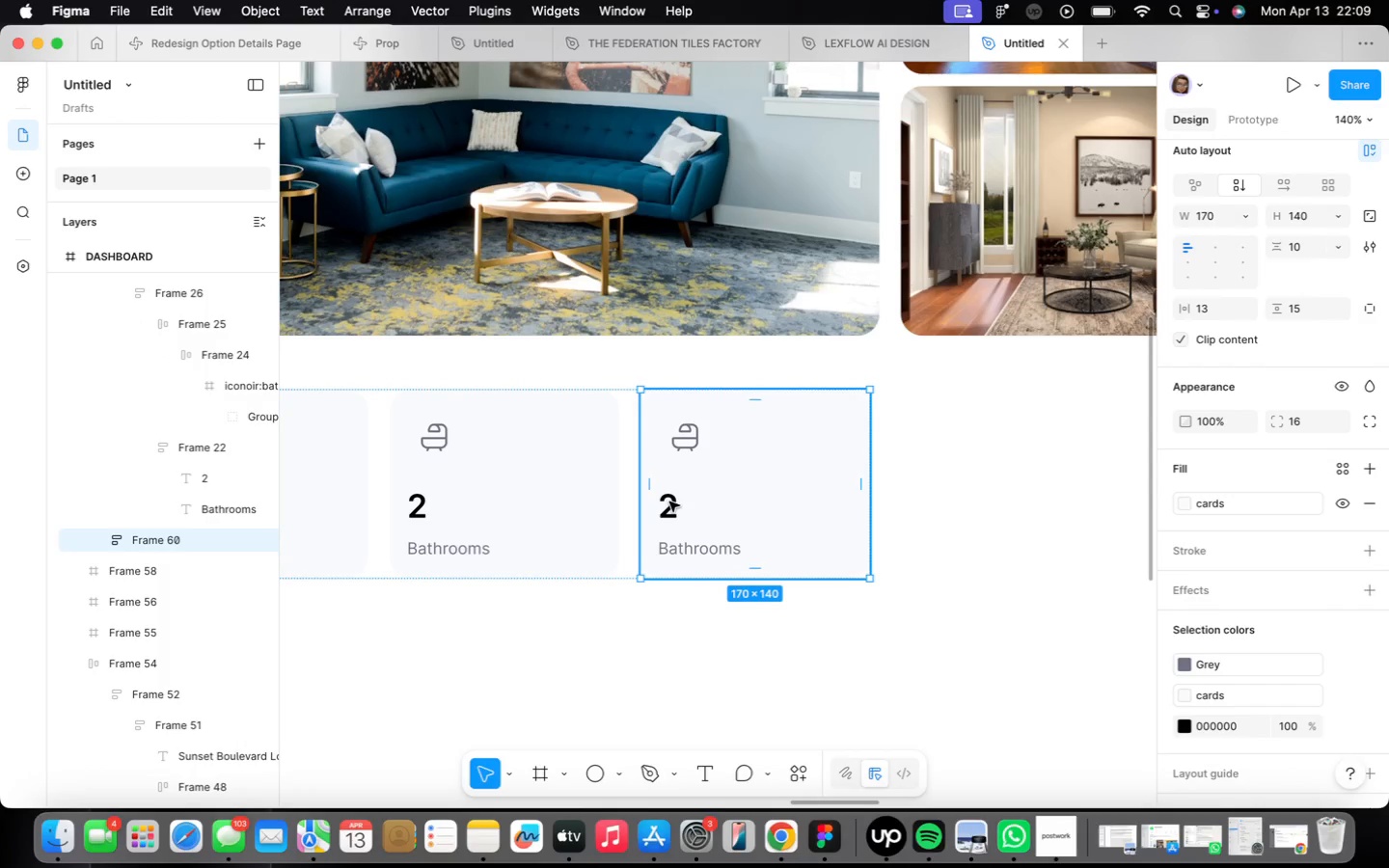 
triple_click([669, 502])
 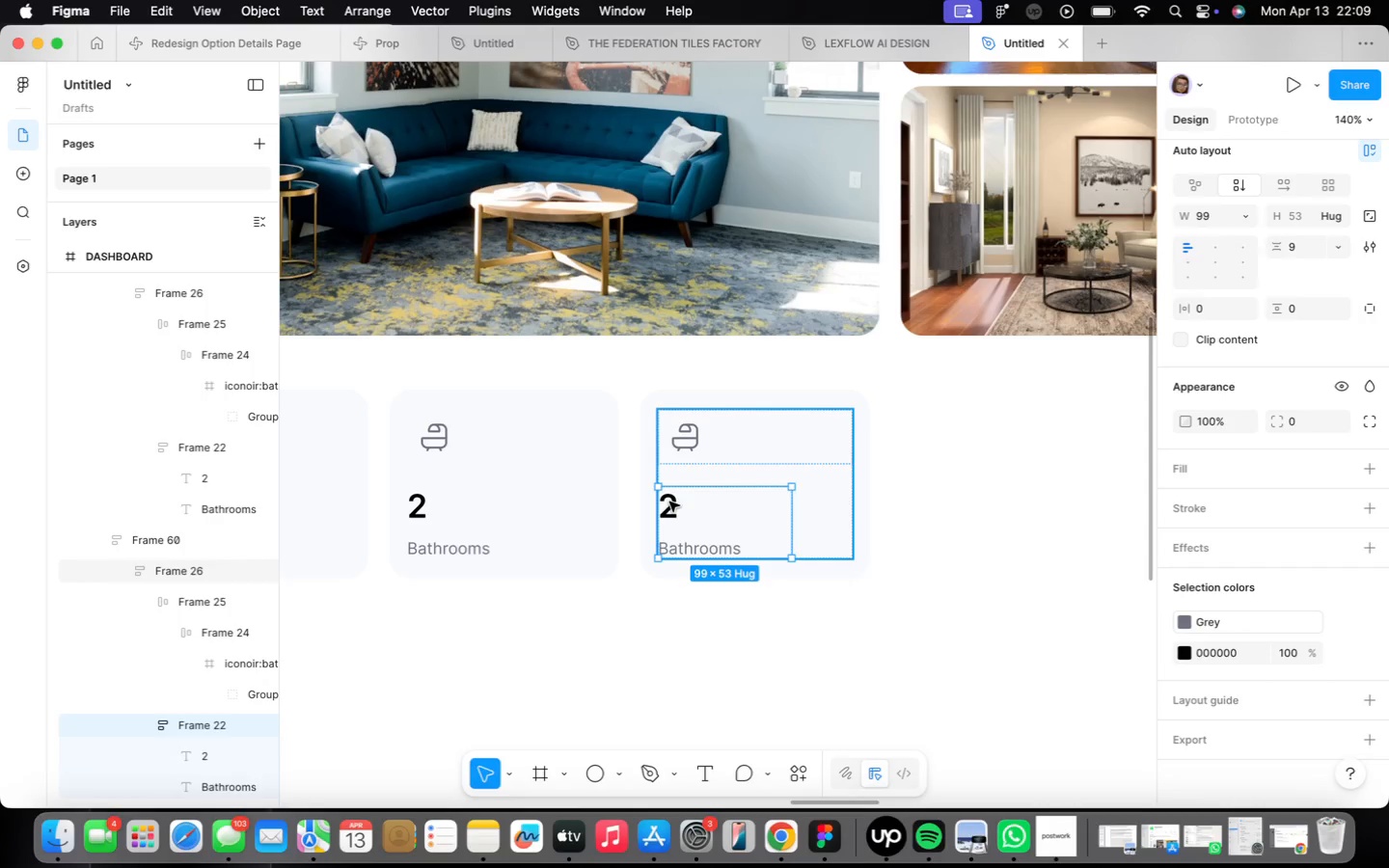 
triple_click([669, 502])
 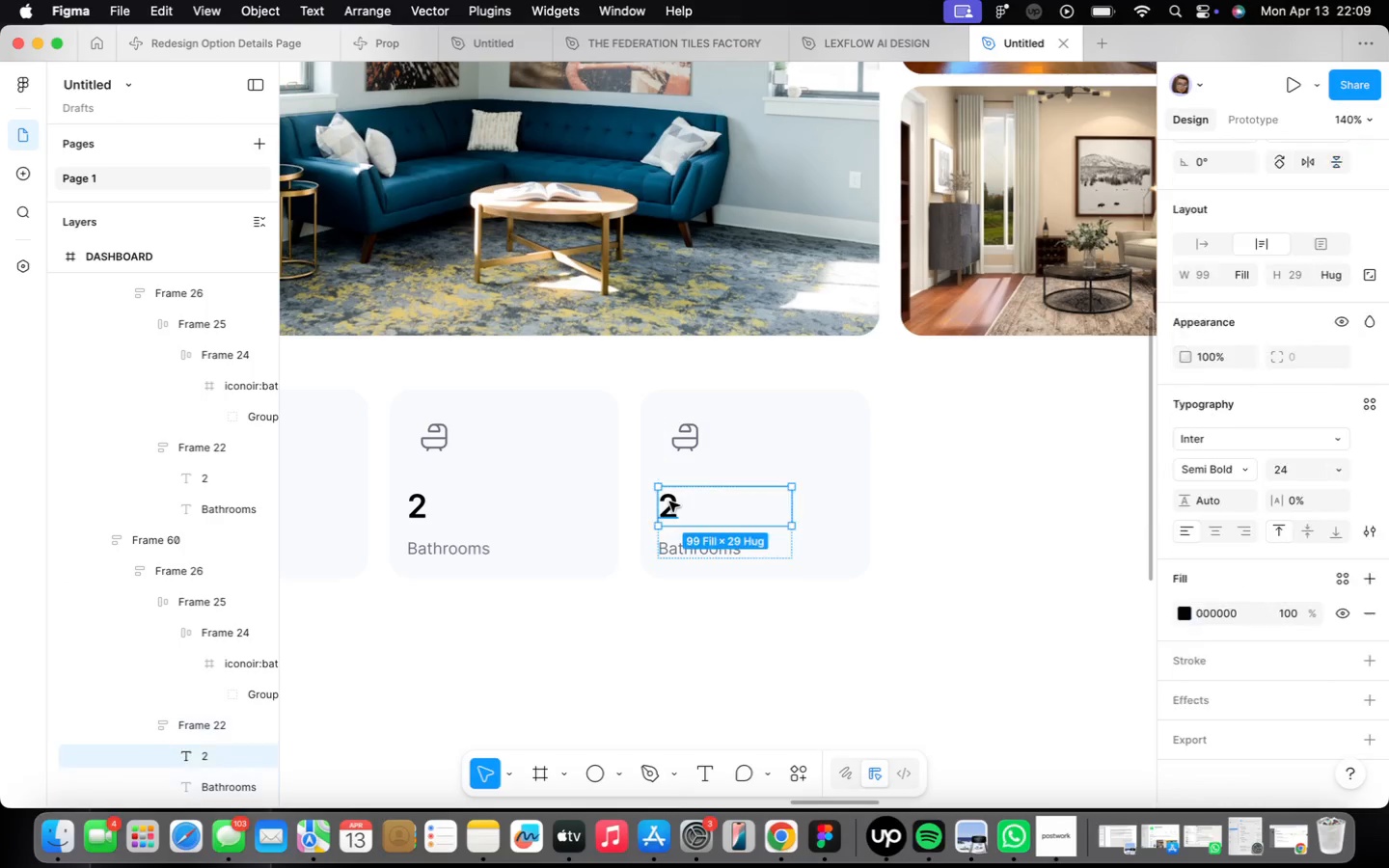 
triple_click([669, 502])
 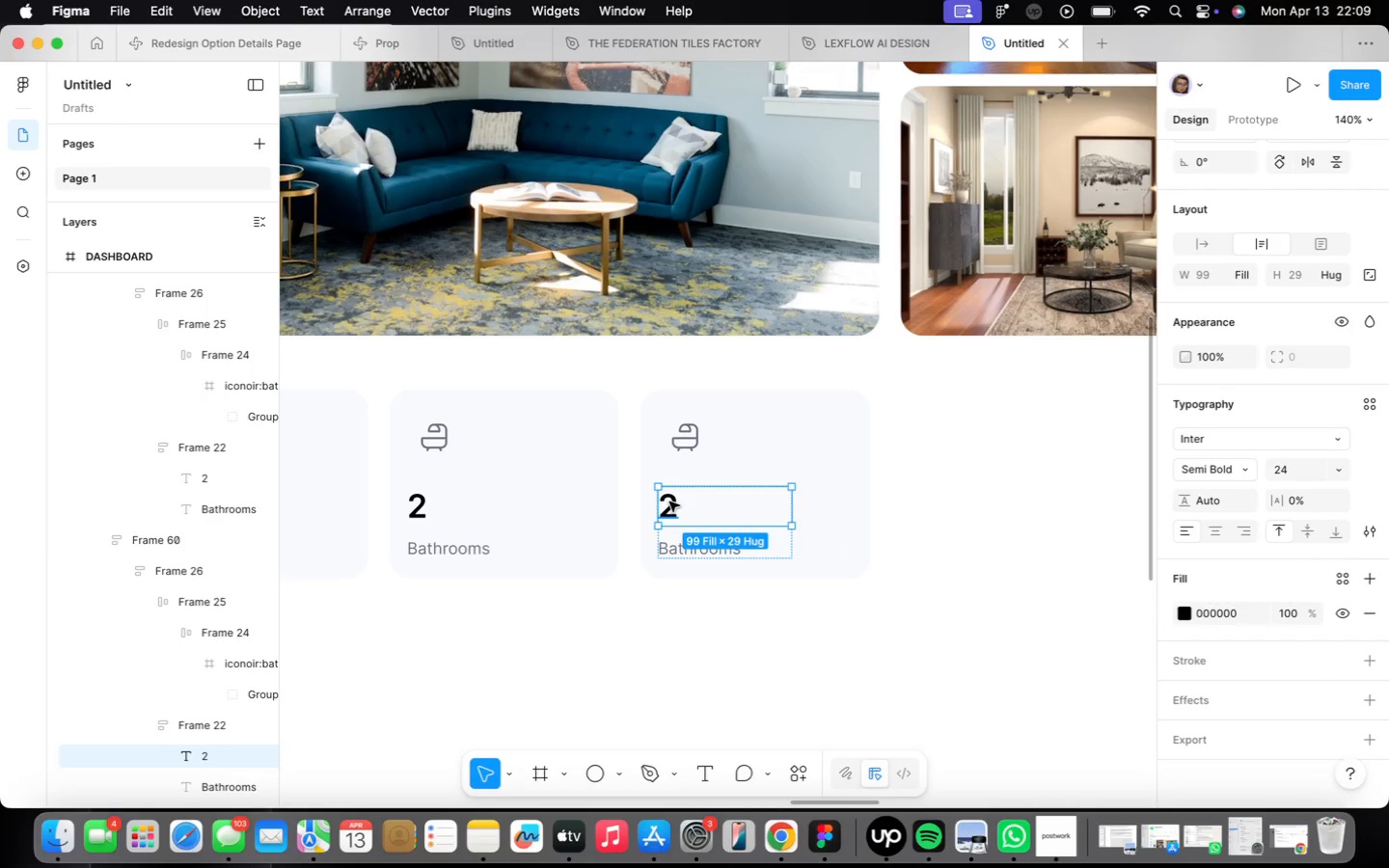 
triple_click([669, 502])
 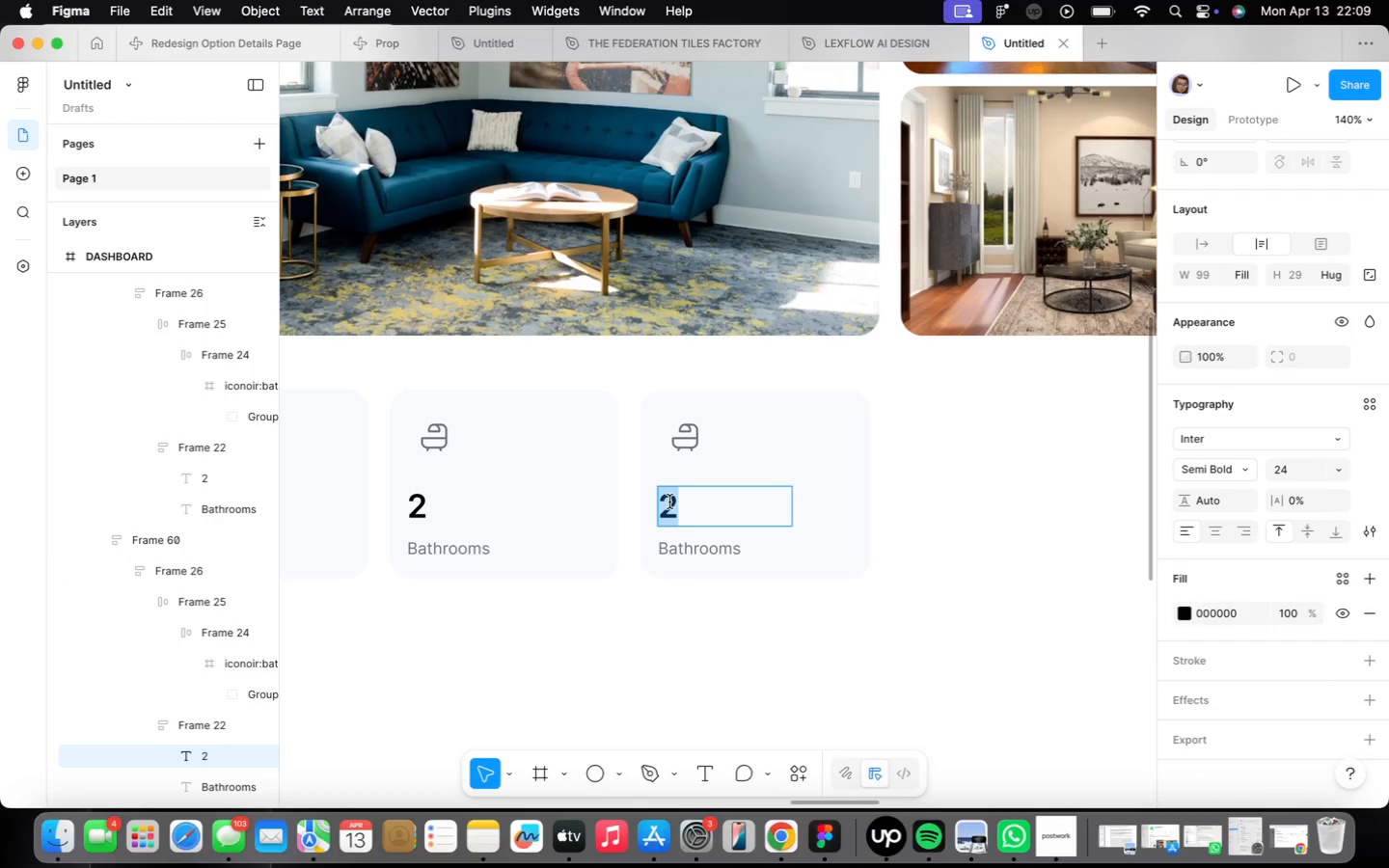 
type(1200)
 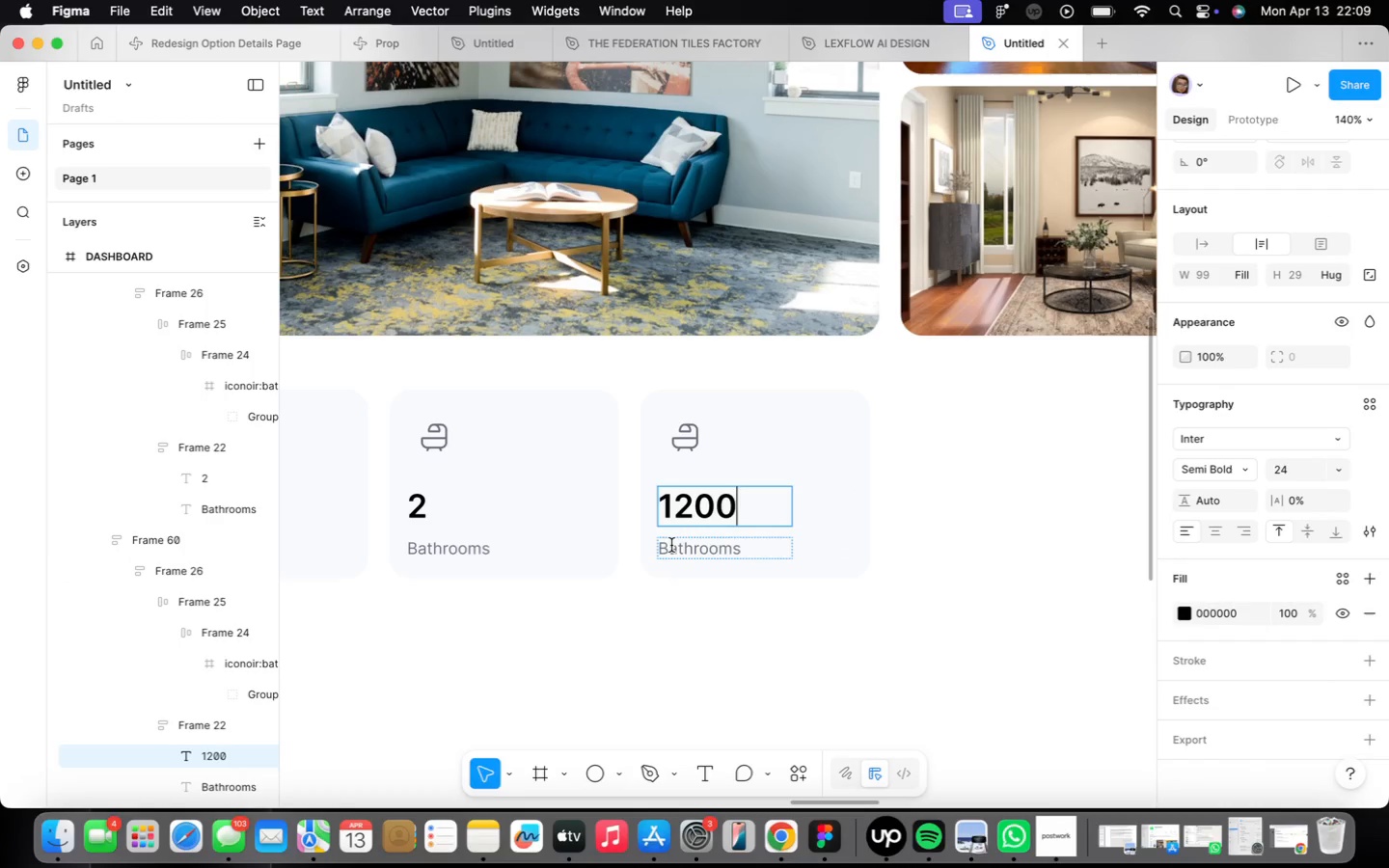 
double_click([682, 549])
 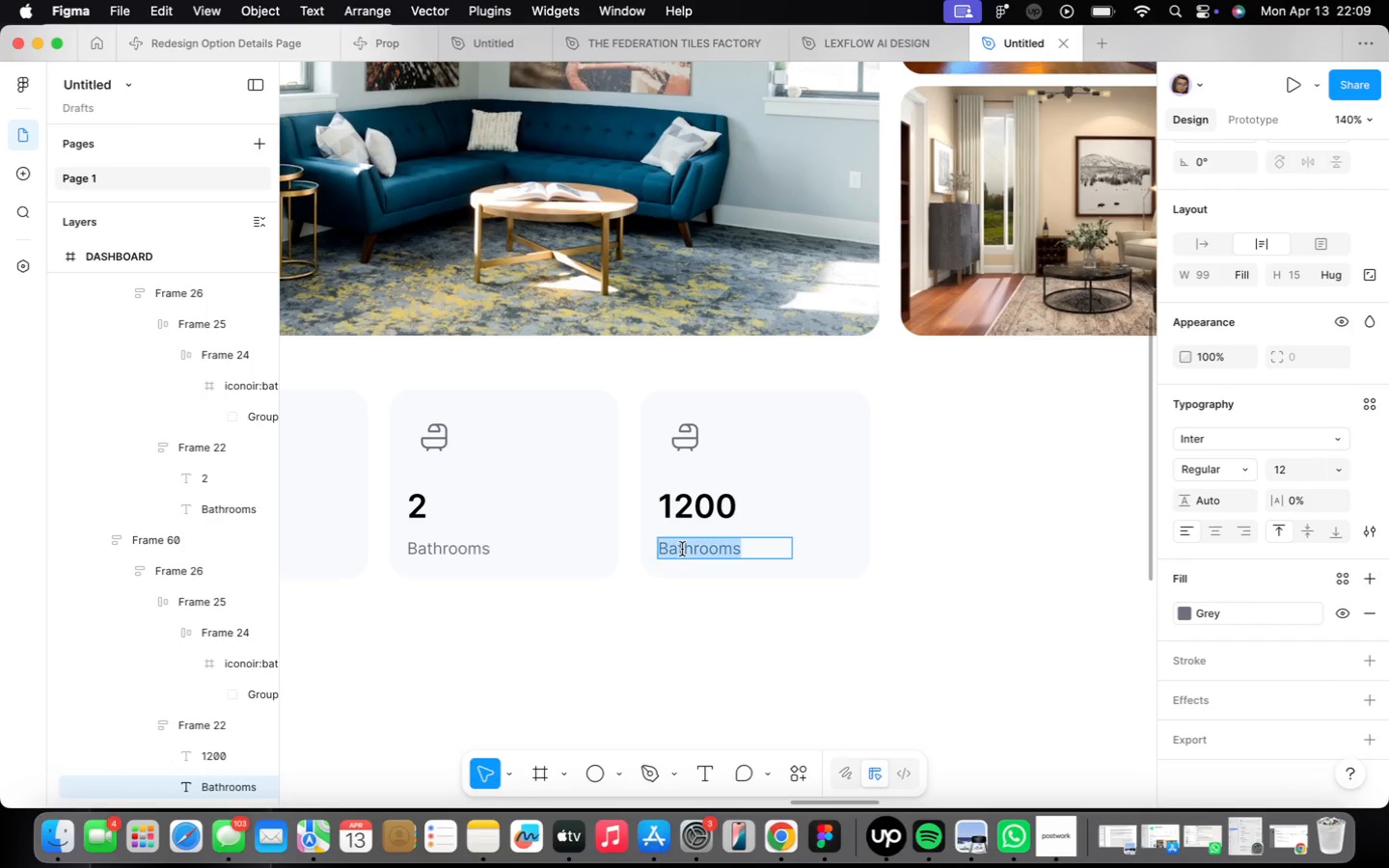 
triple_click([682, 549])
 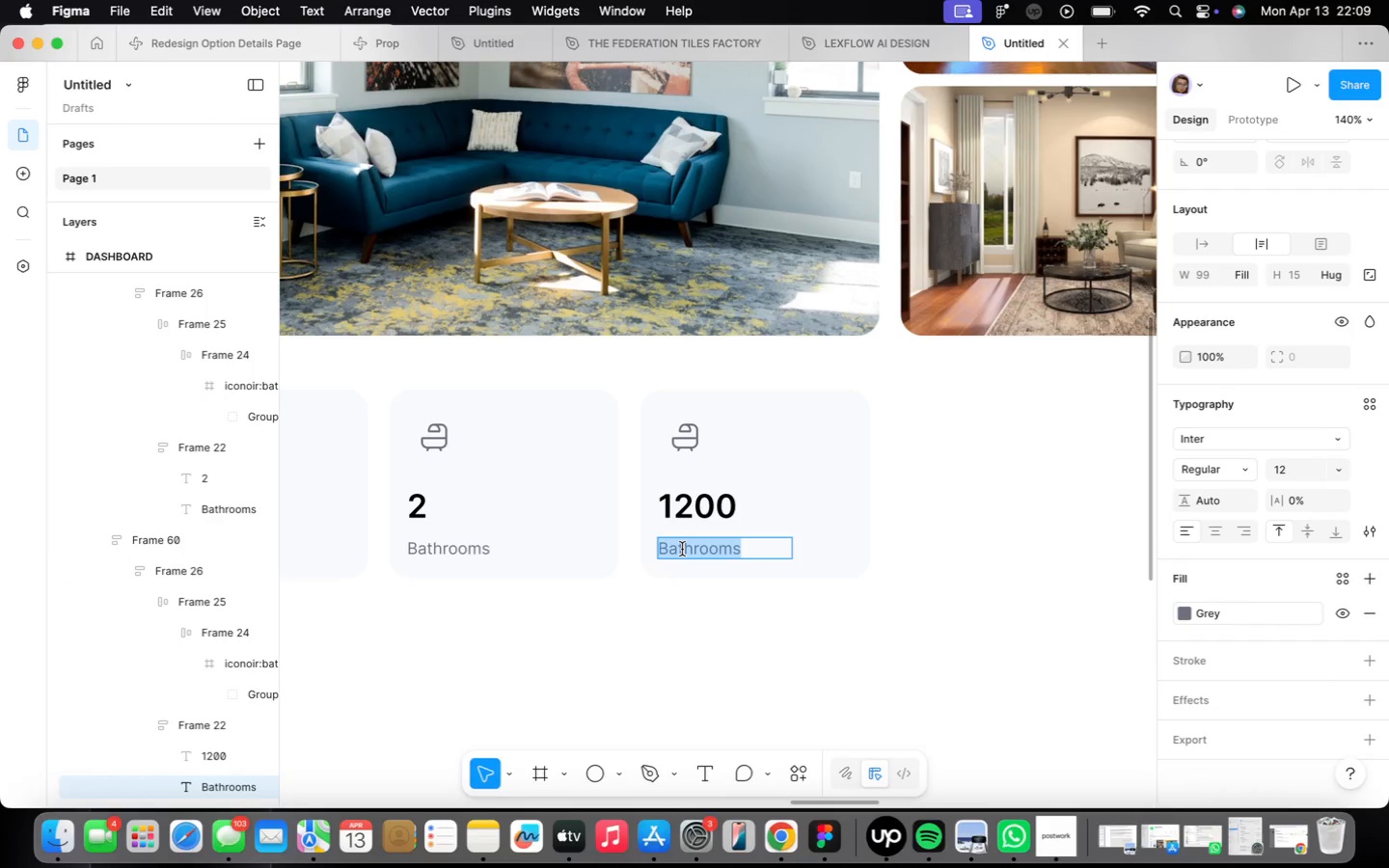 
type(Sq ft)
 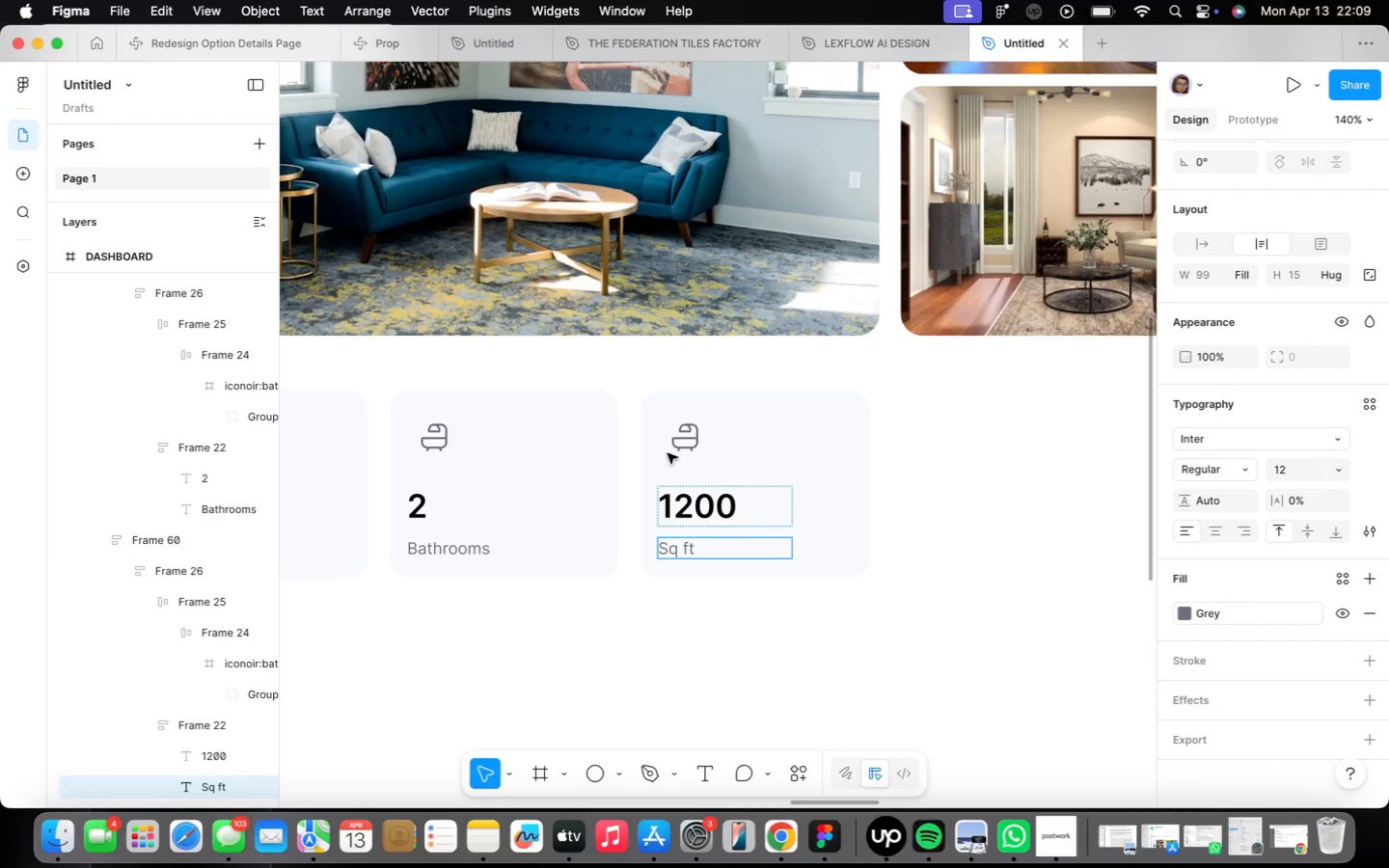 
left_click([697, 442])
 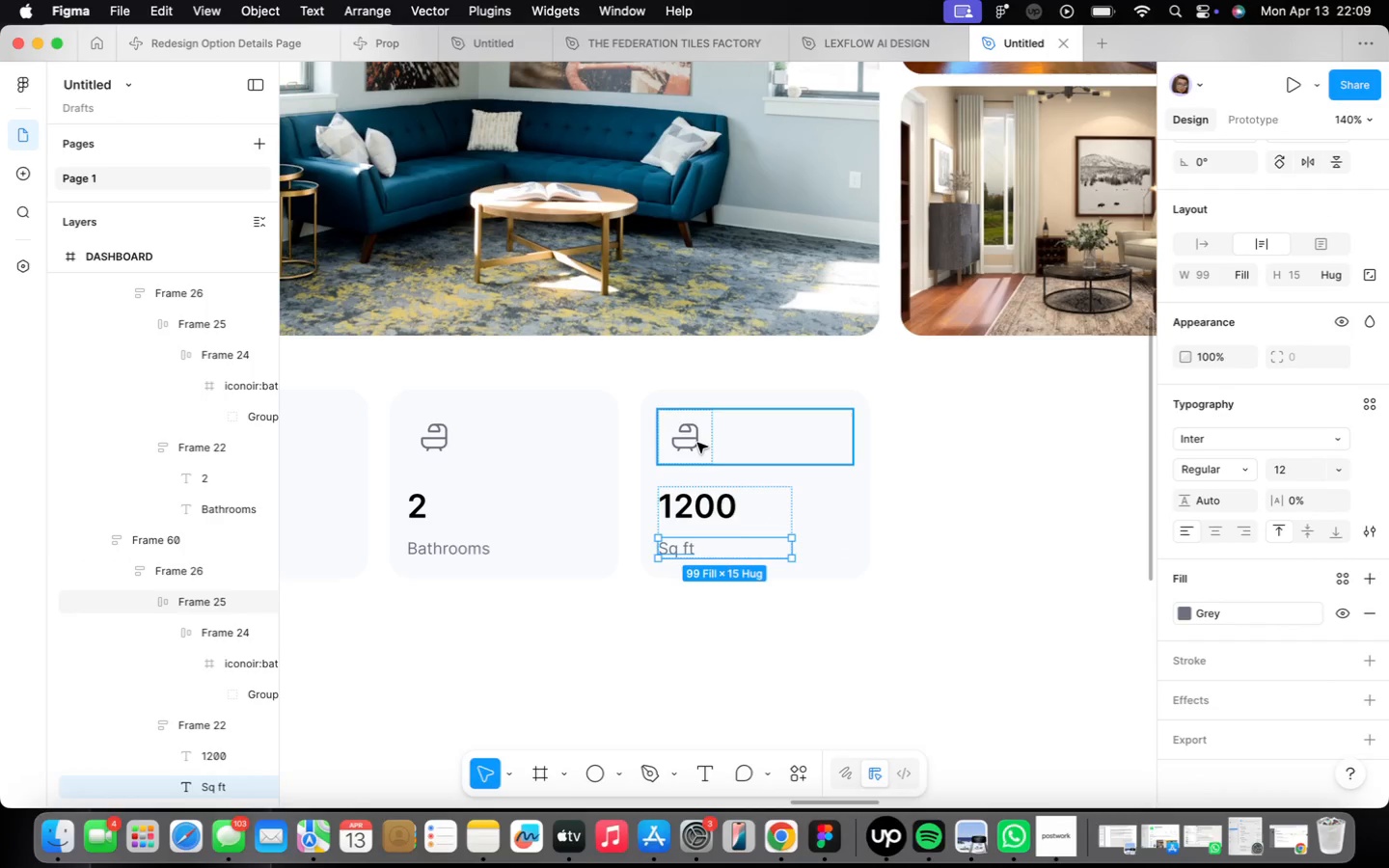 
double_click([697, 443])
 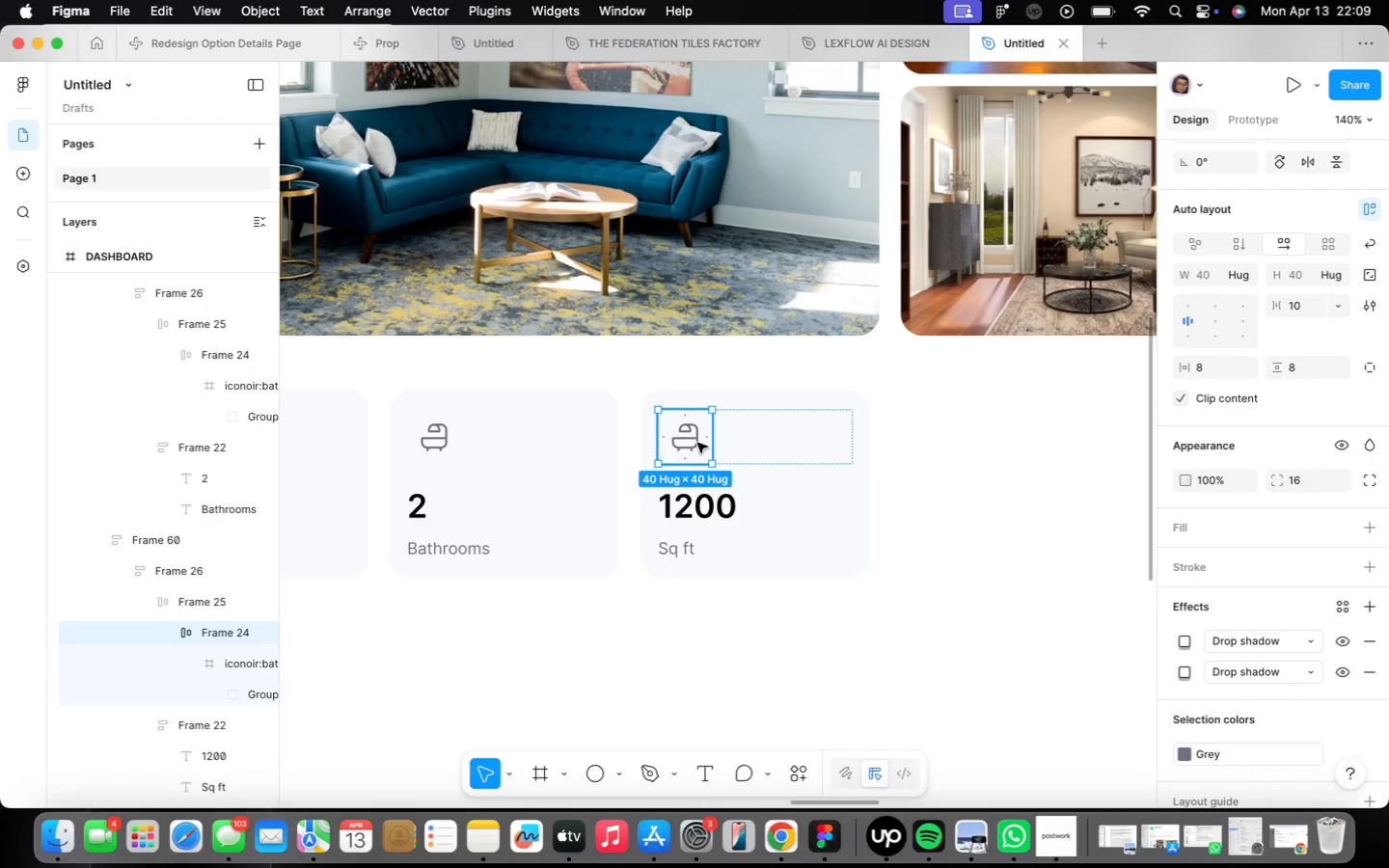 
double_click([697, 443])
 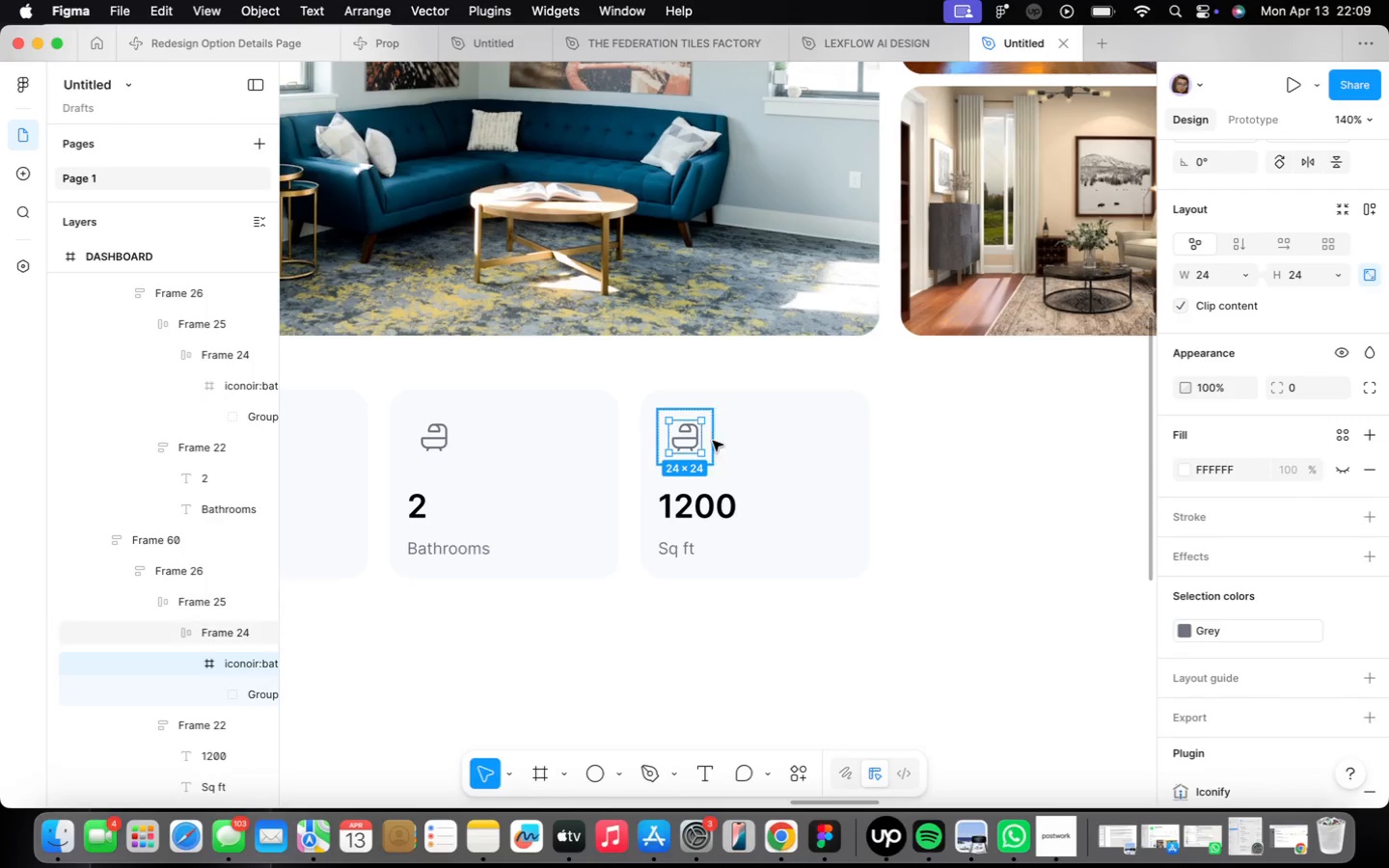 
right_click([693, 445])
 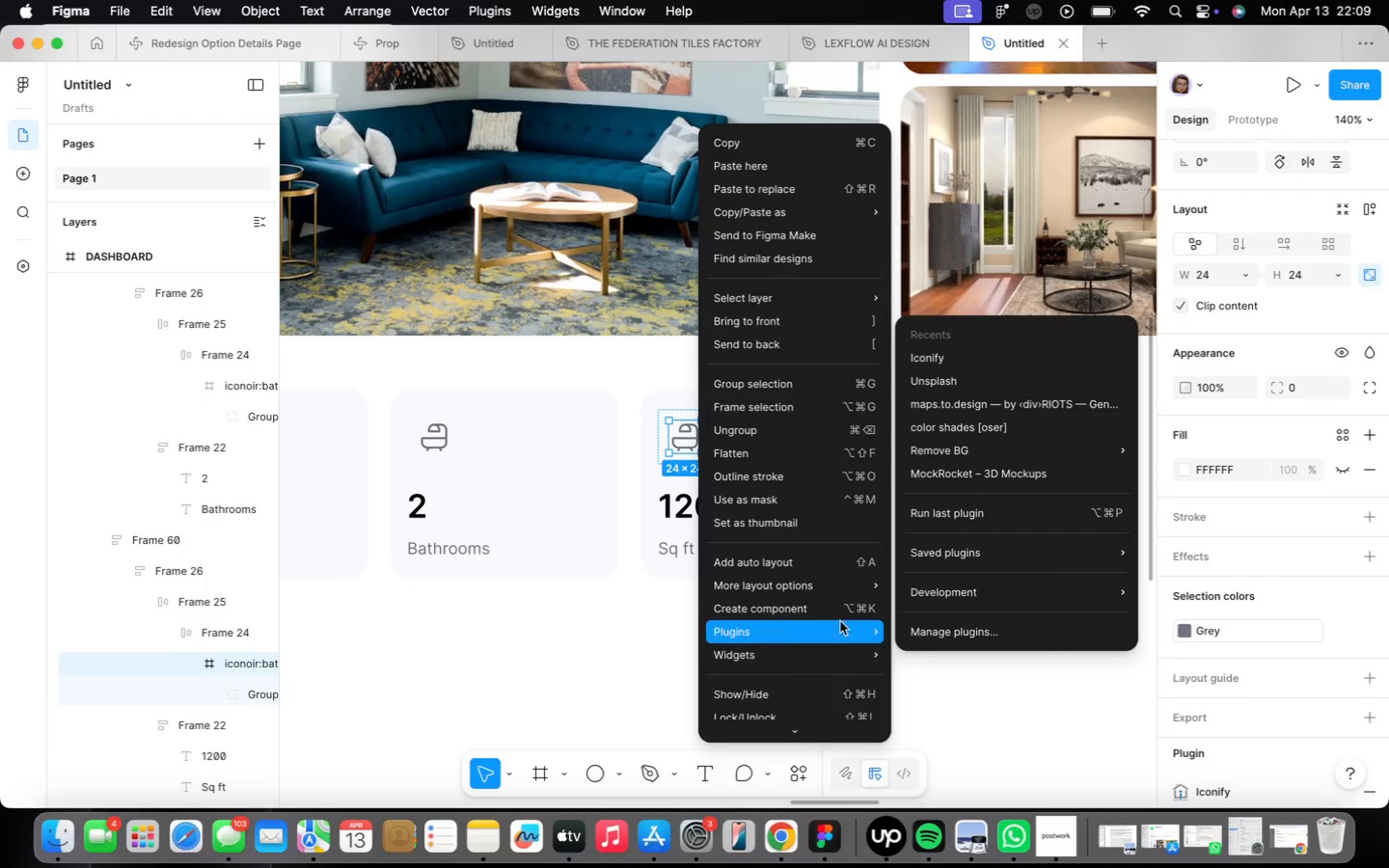 
left_click([981, 371])
 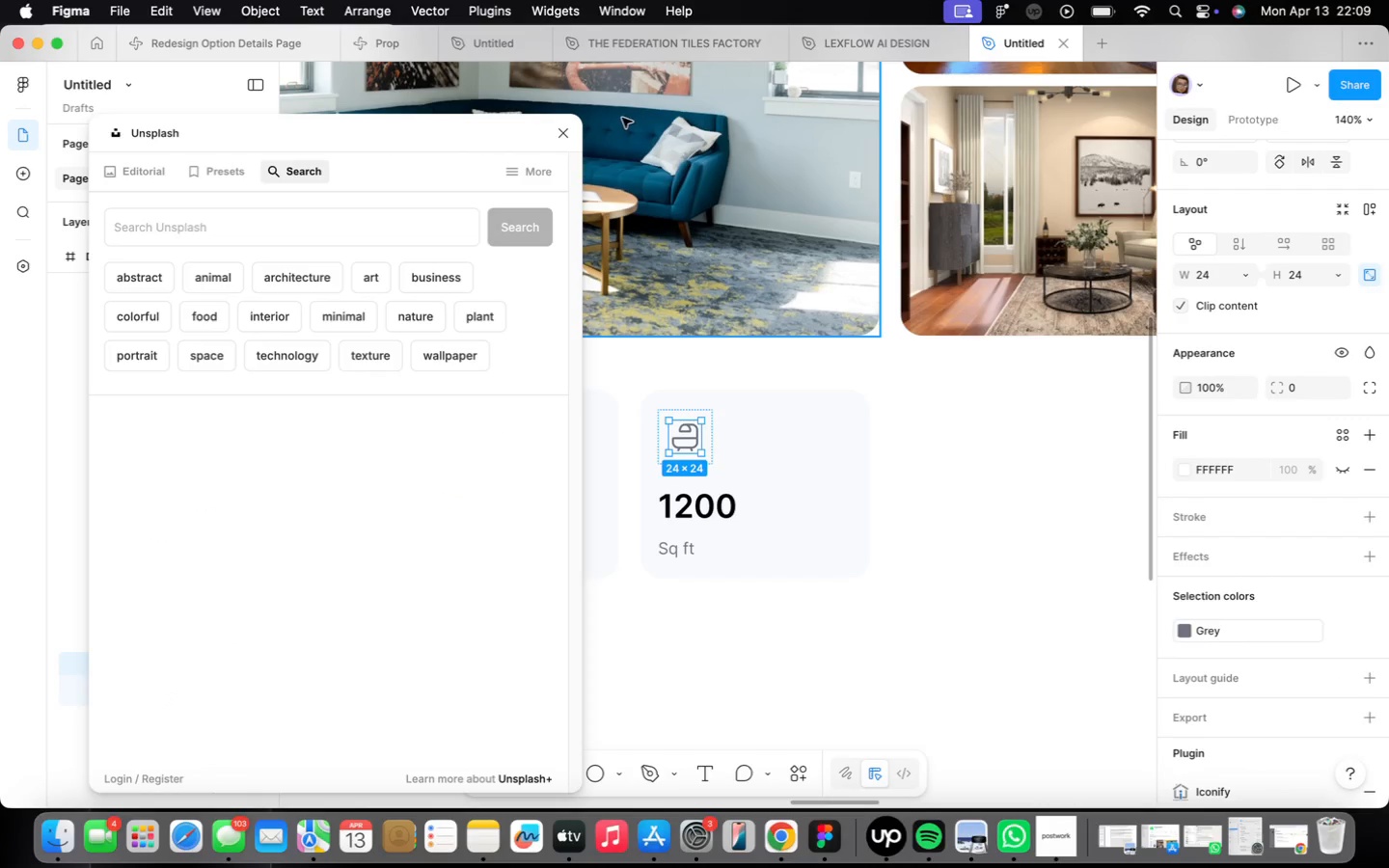 
left_click([568, 134])
 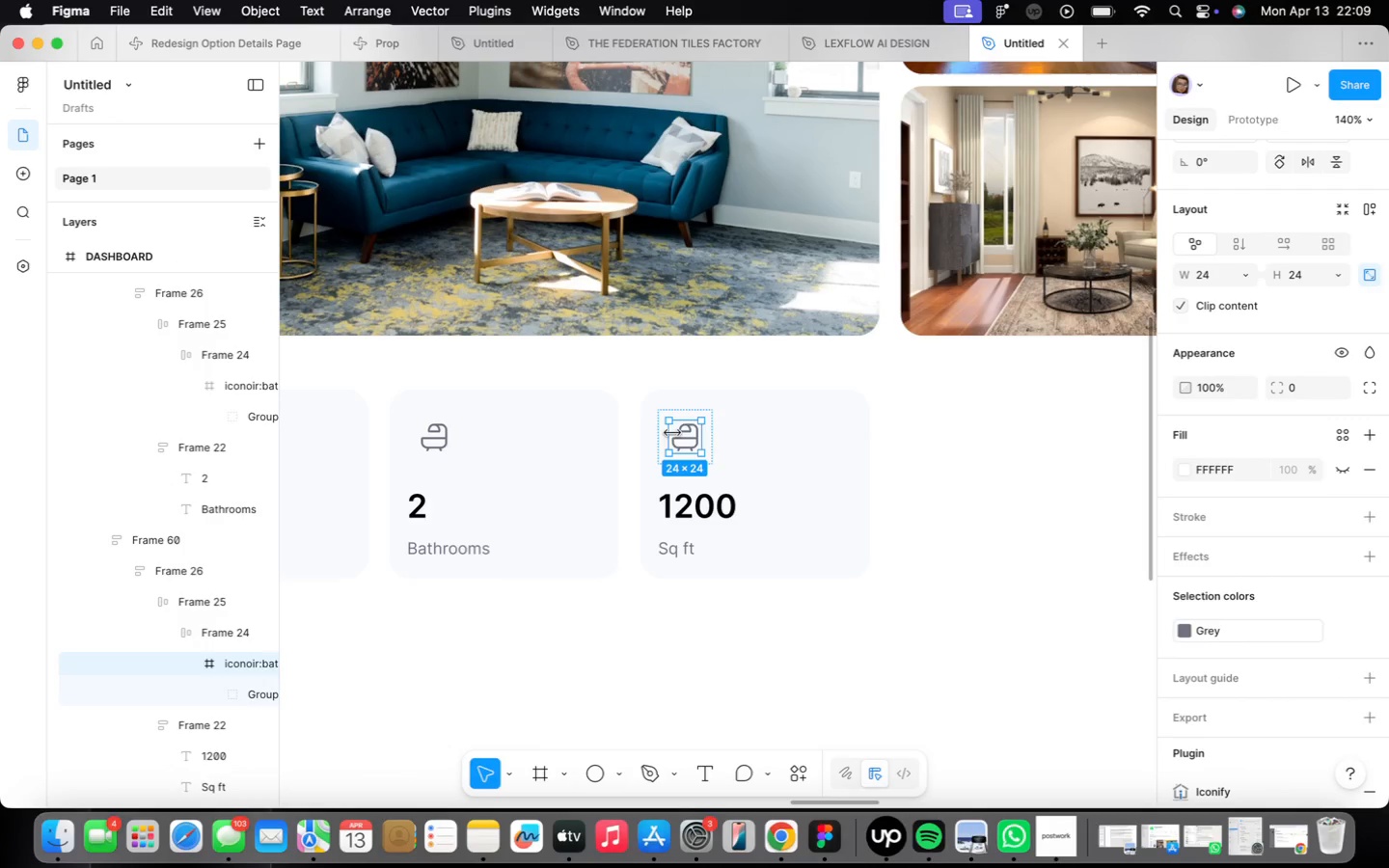 
right_click([681, 436])
 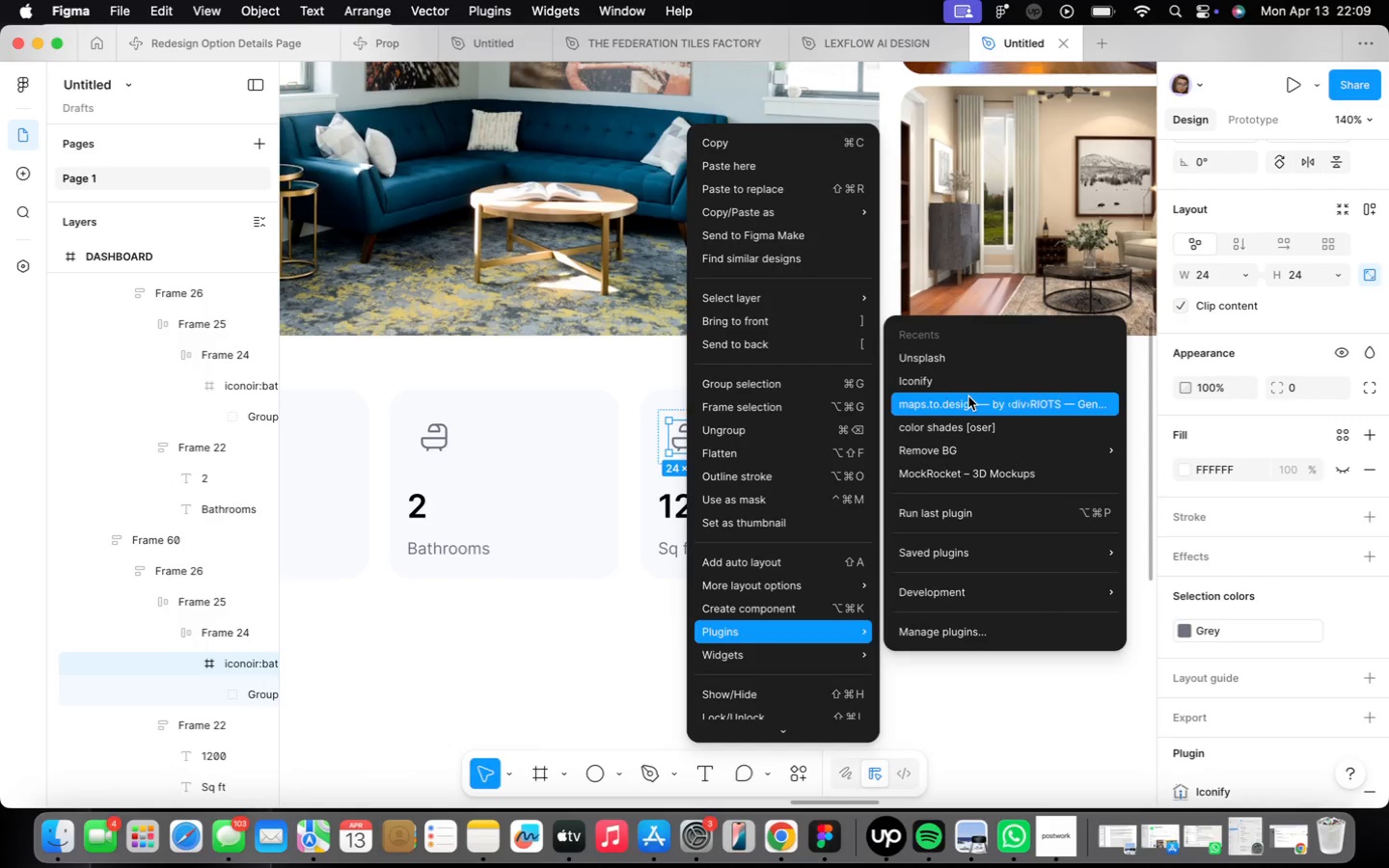 
left_click([968, 388])
 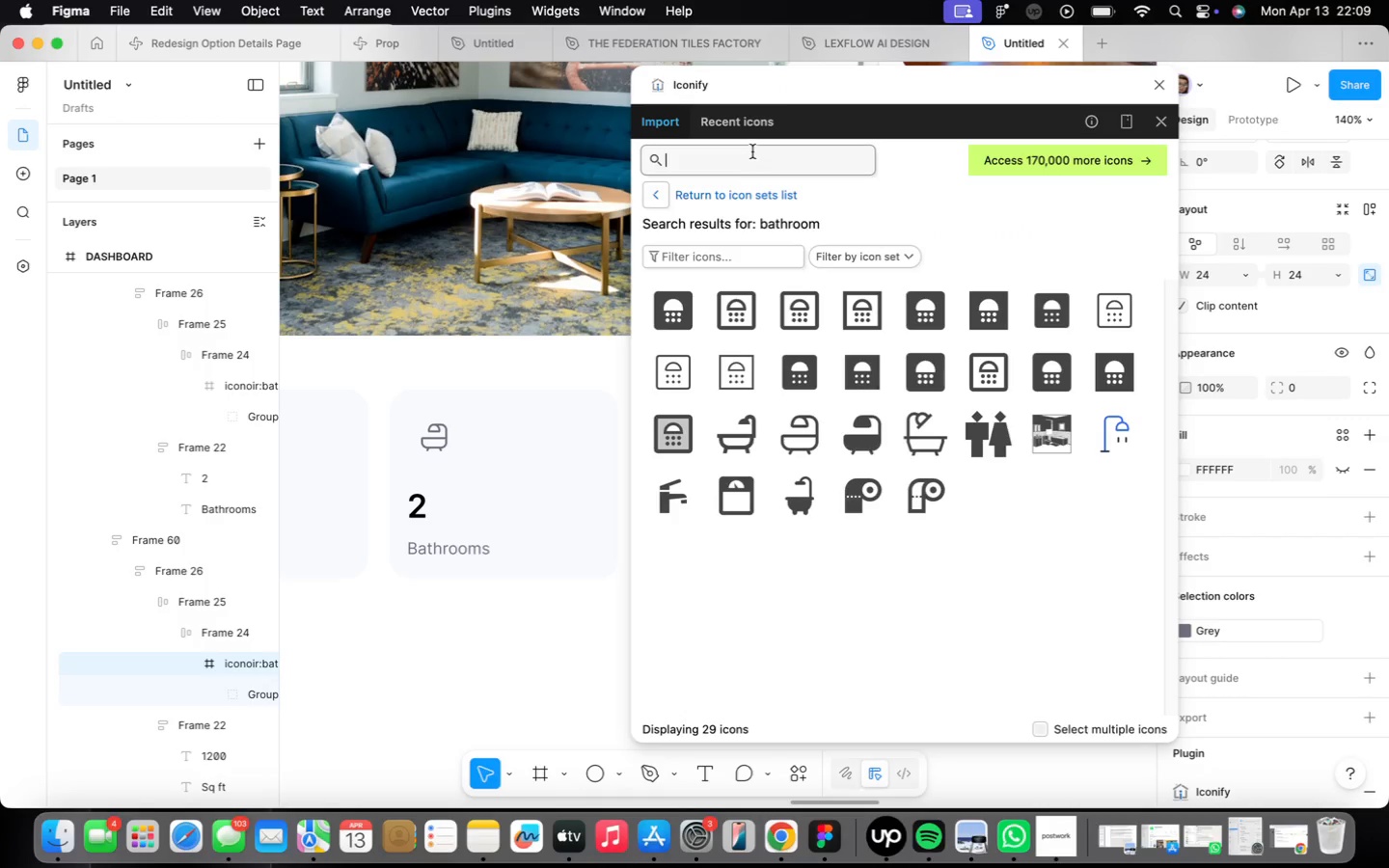 
type(sqare)
 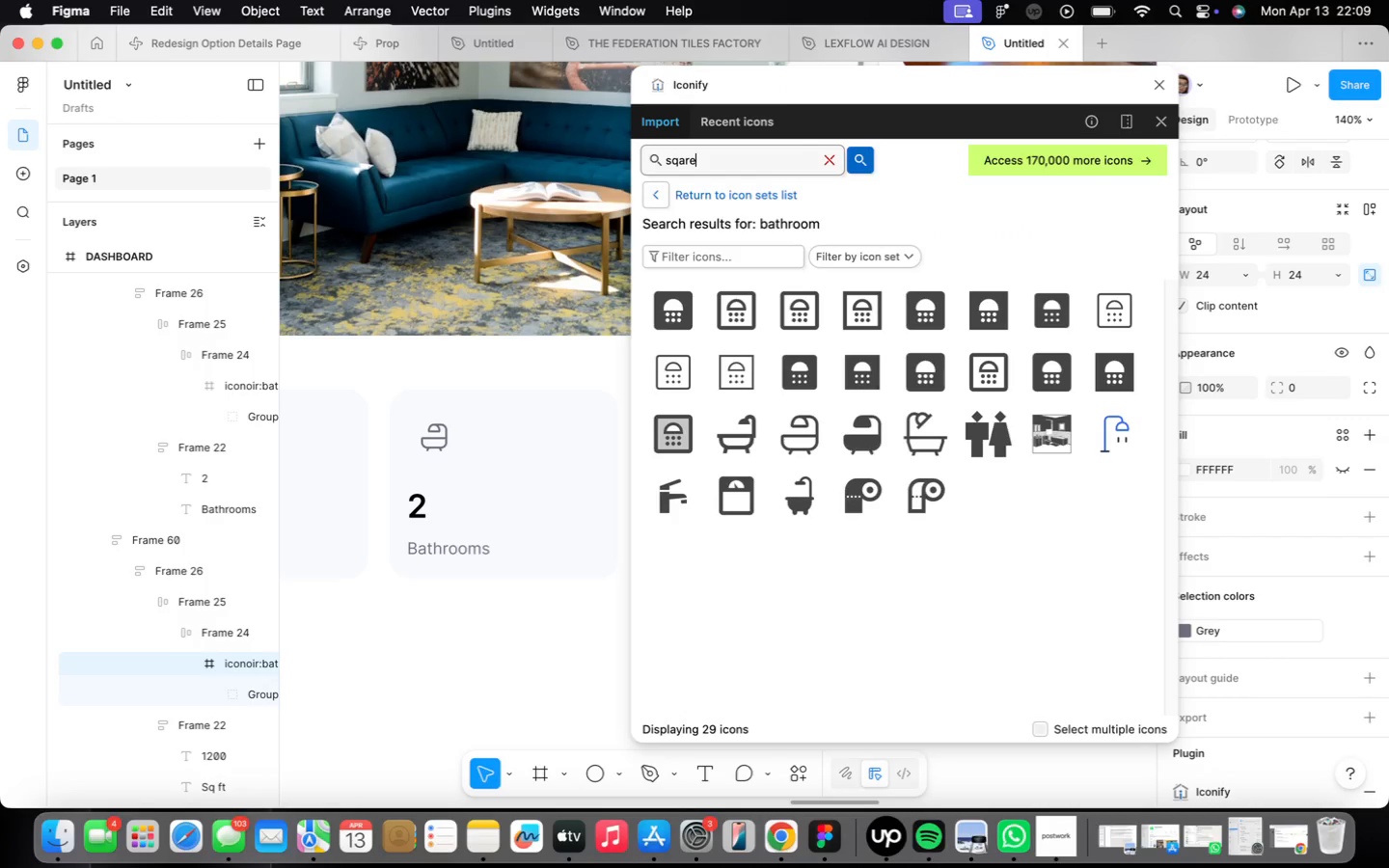 
key(Enter)
 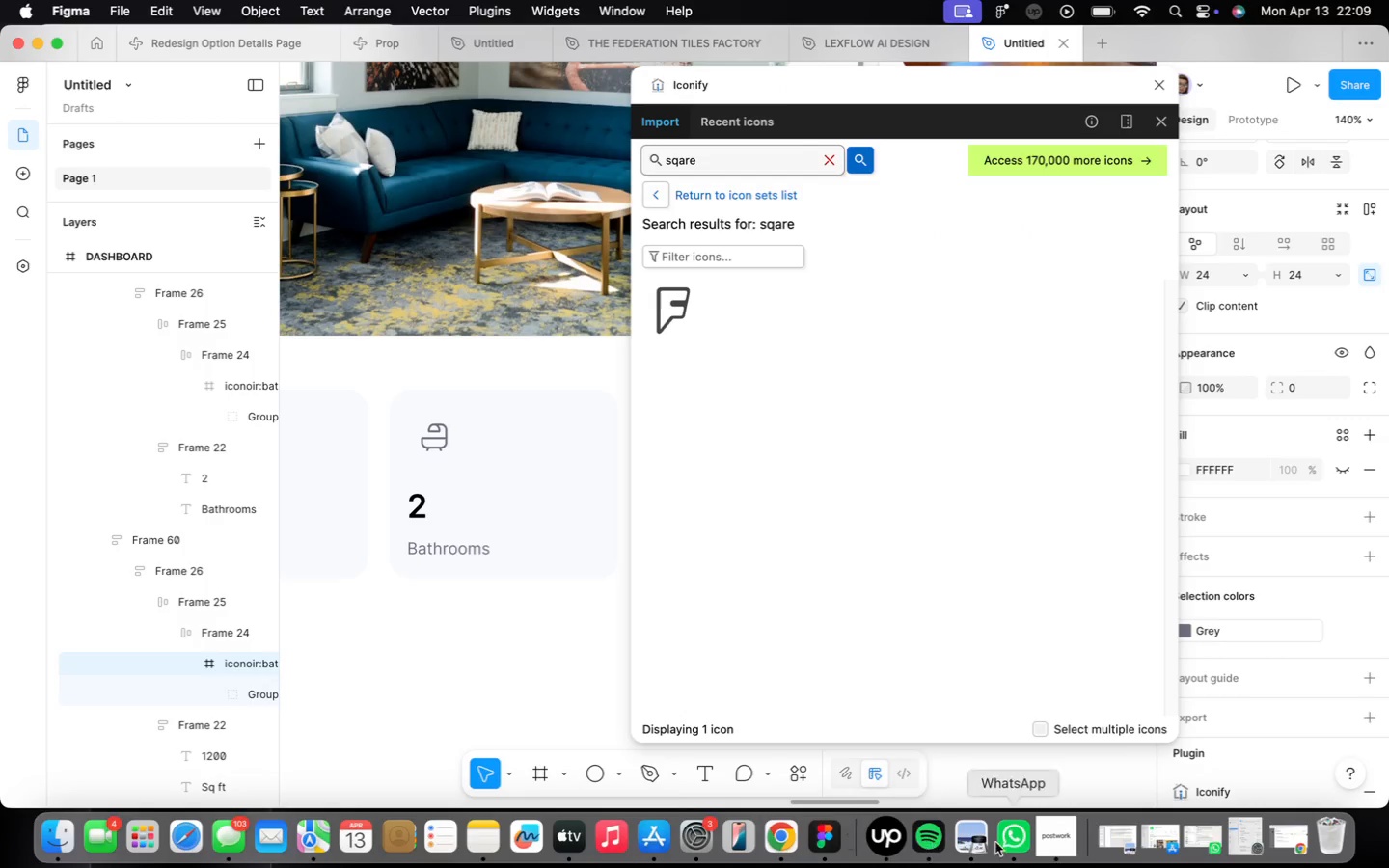 
left_click([1062, 849])